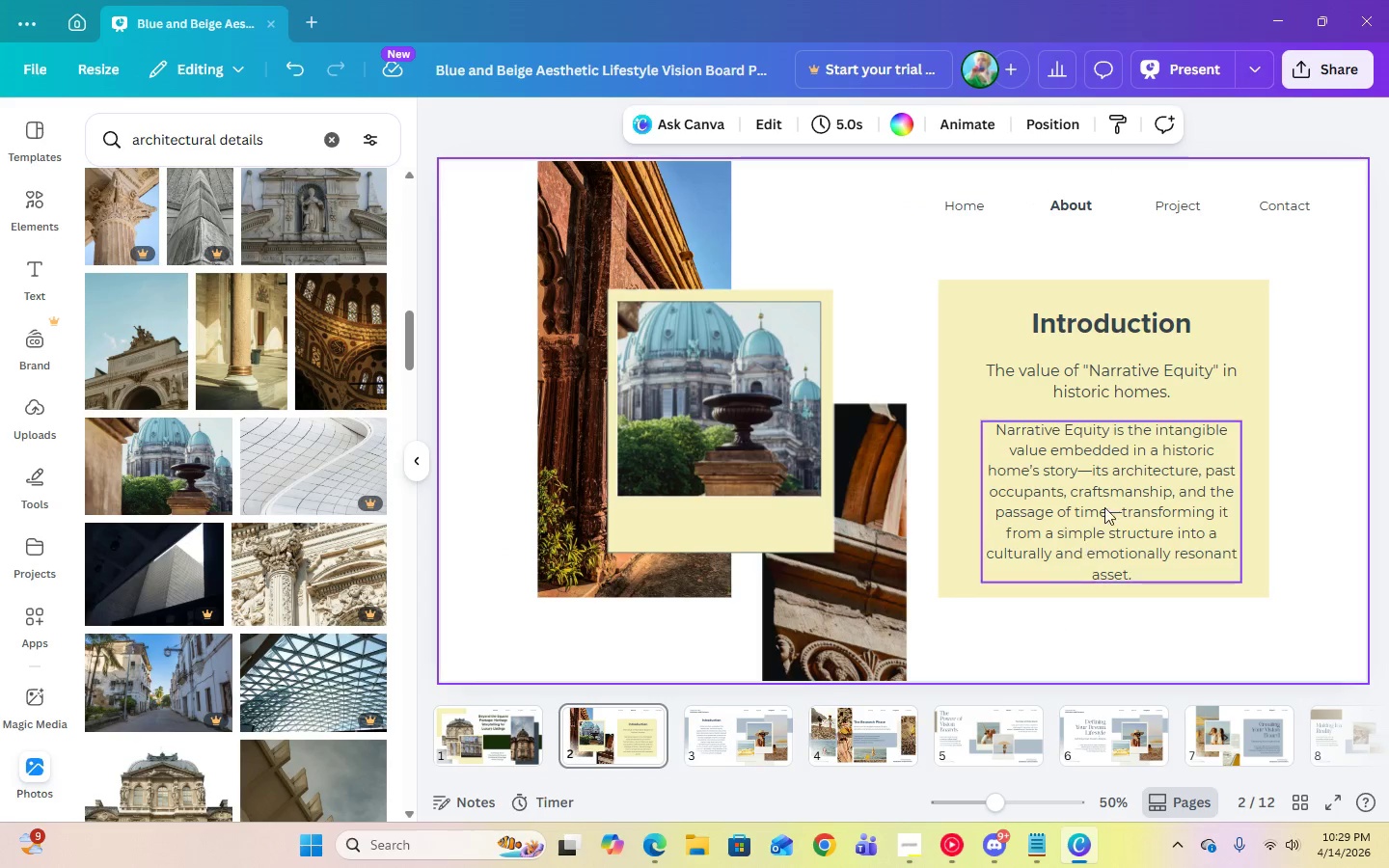 
left_click([1105, 506])
 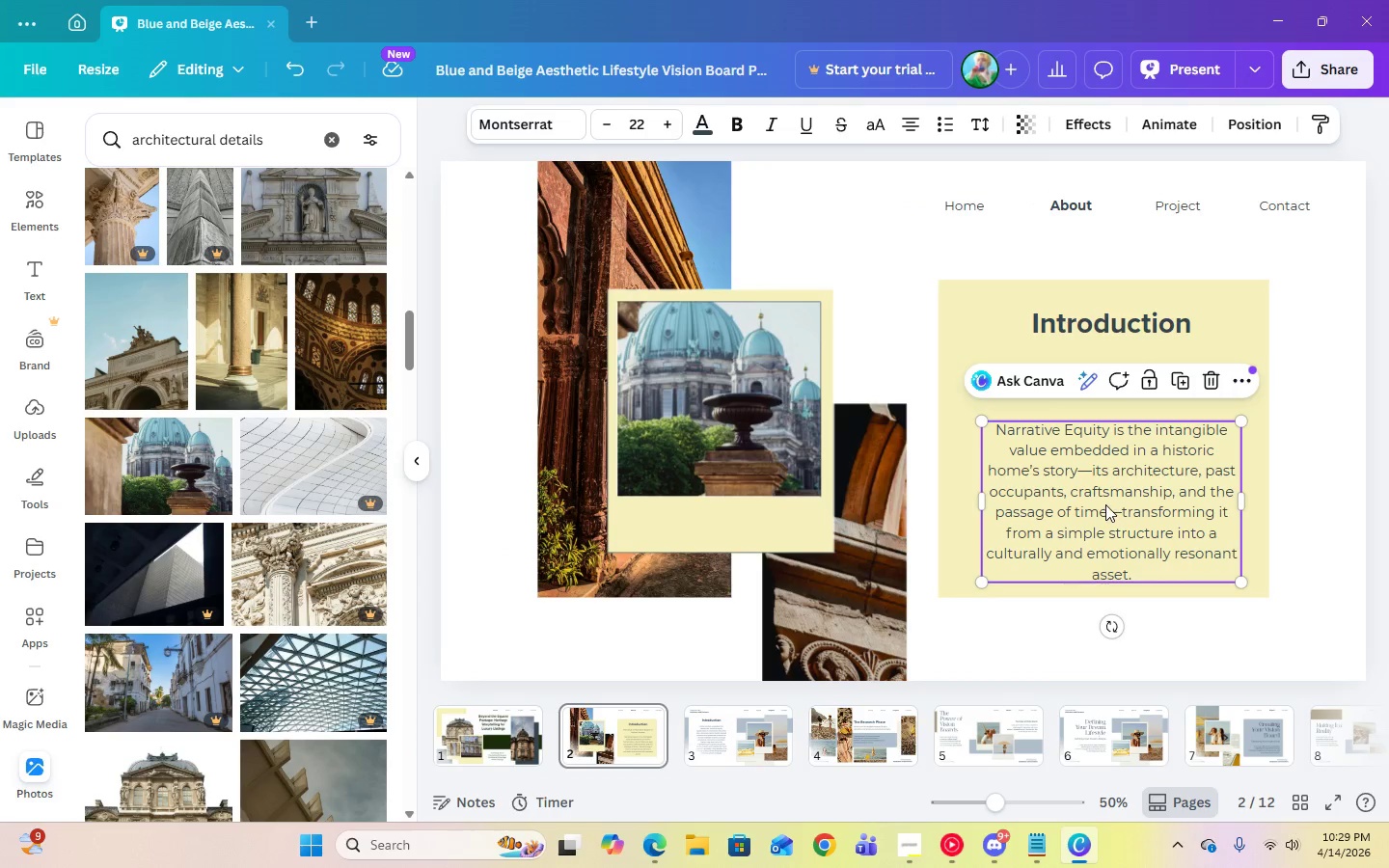 
left_click_drag(start_coordinate=[1105, 504], to_coordinate=[1107, 499])
 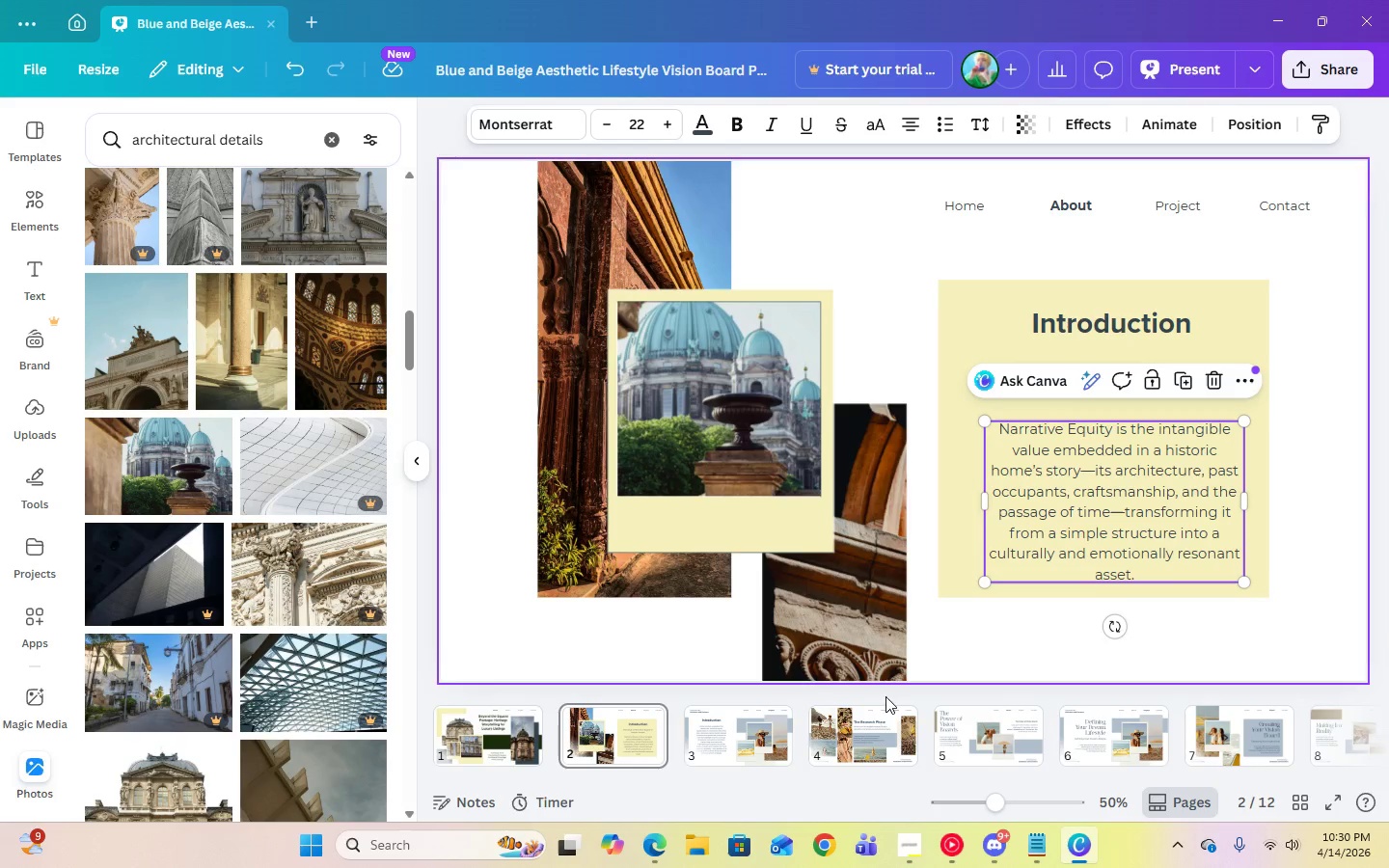 
left_click([686, 746])
 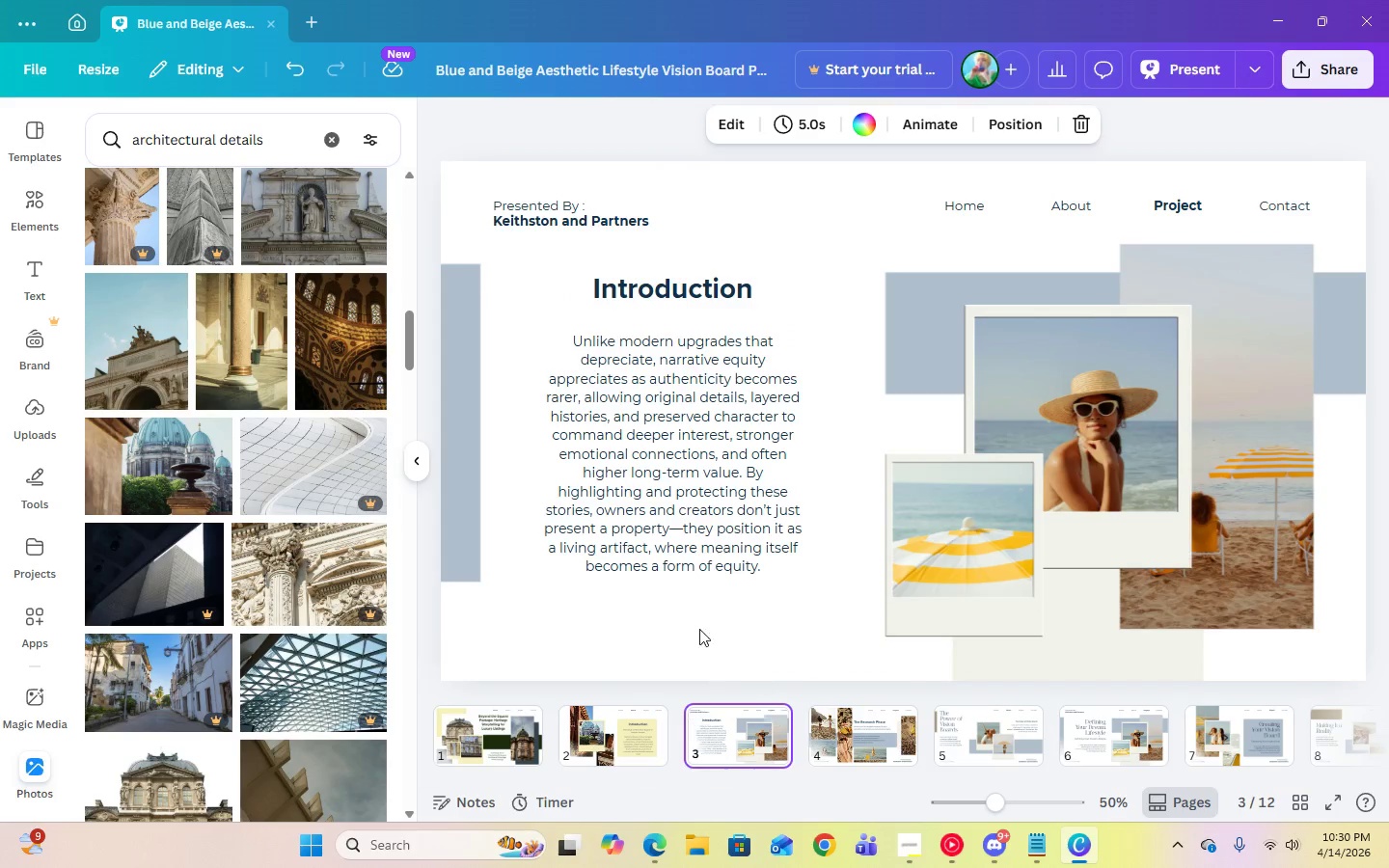 
left_click([672, 474])
 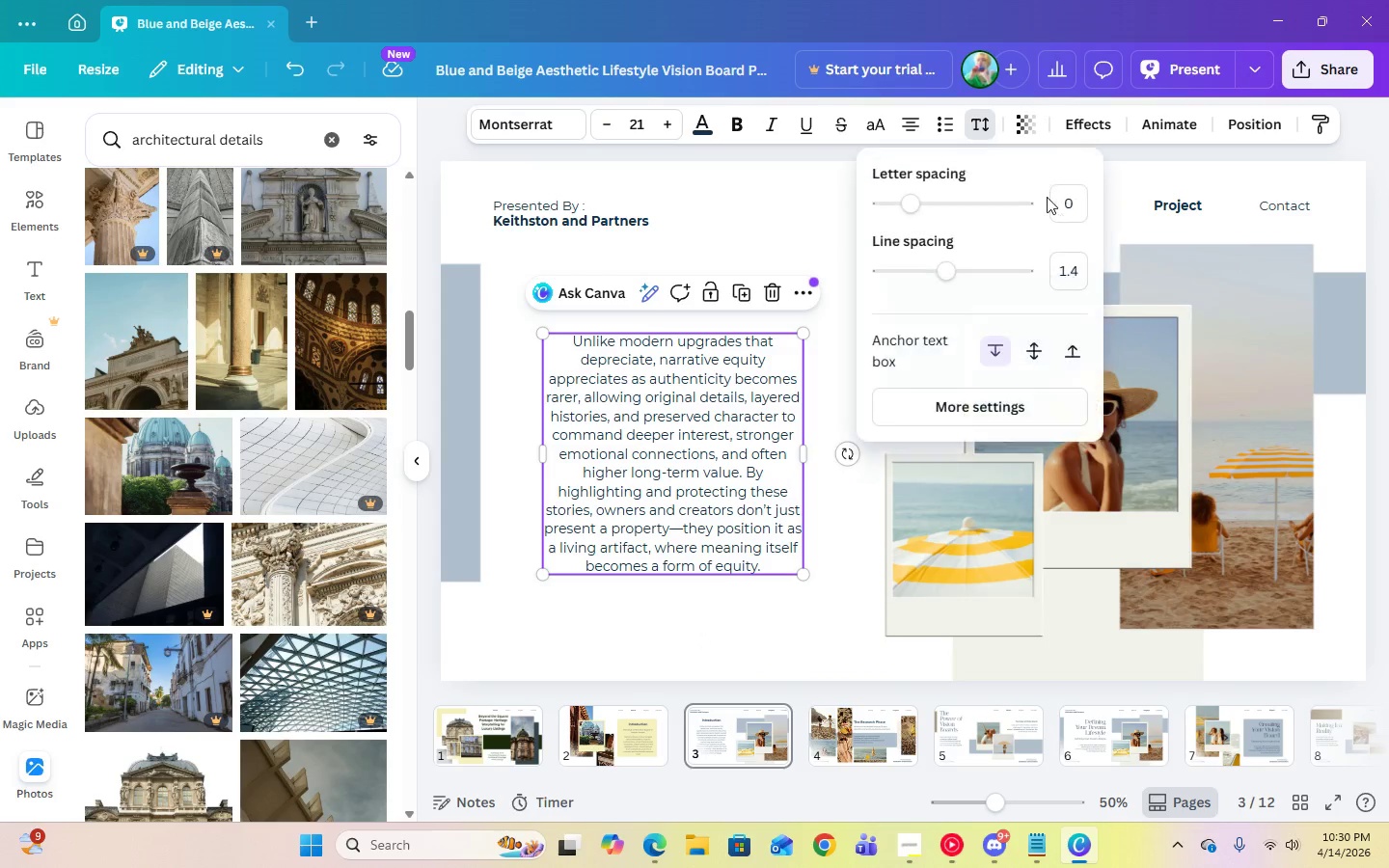 
left_click([1078, 273])
 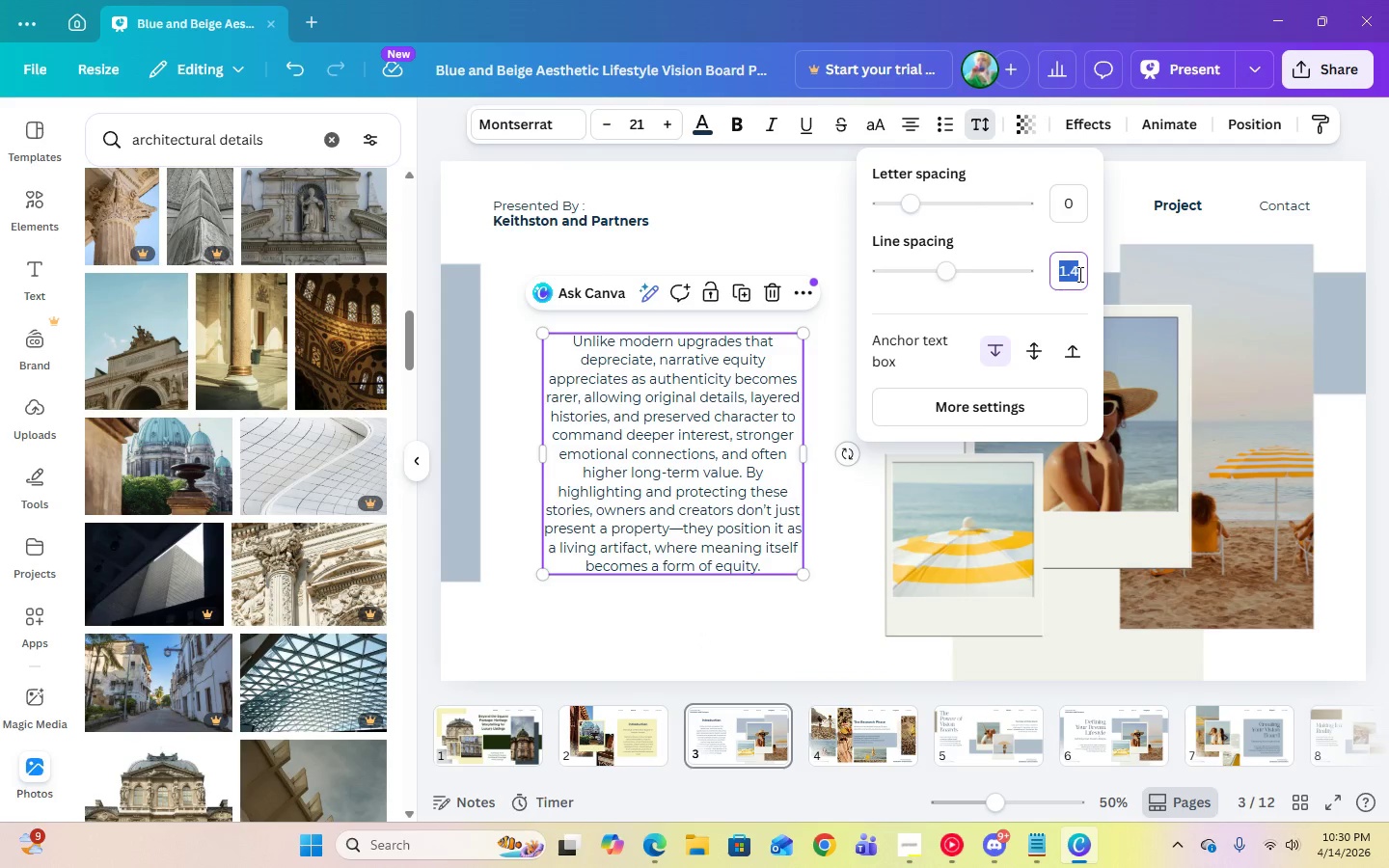 
key(Numpad1)
 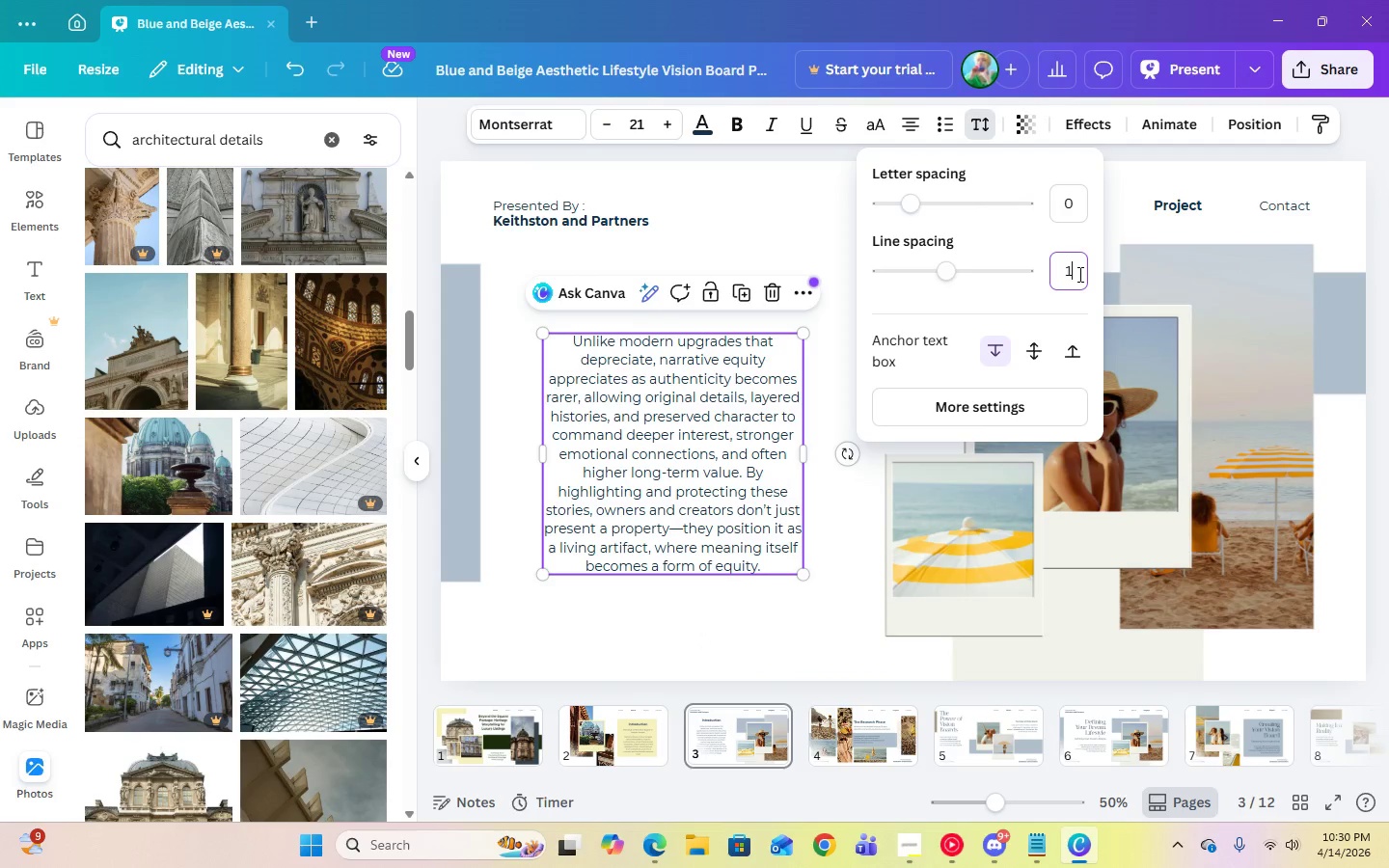 
key(Period)
 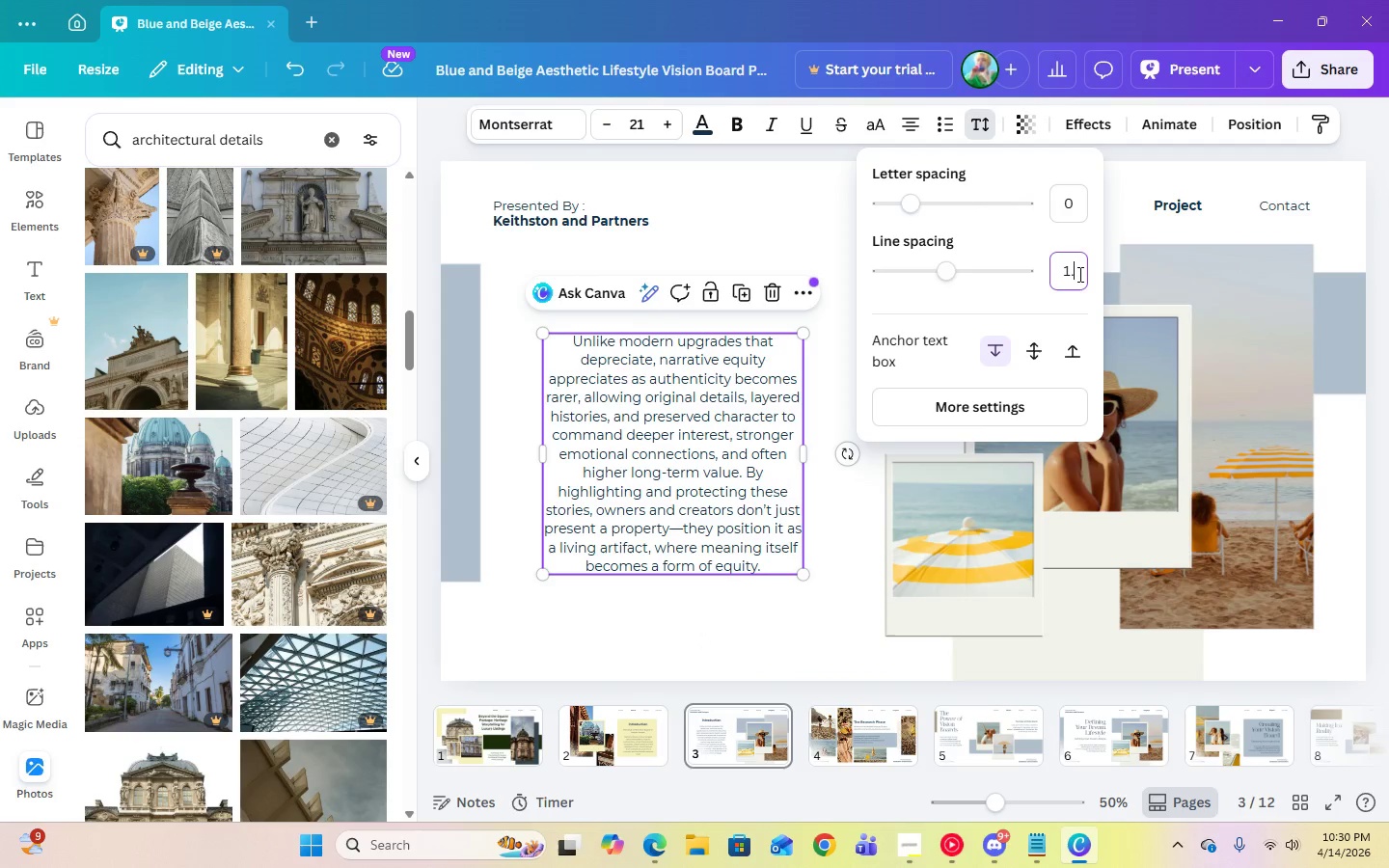 
key(Numpad5)
 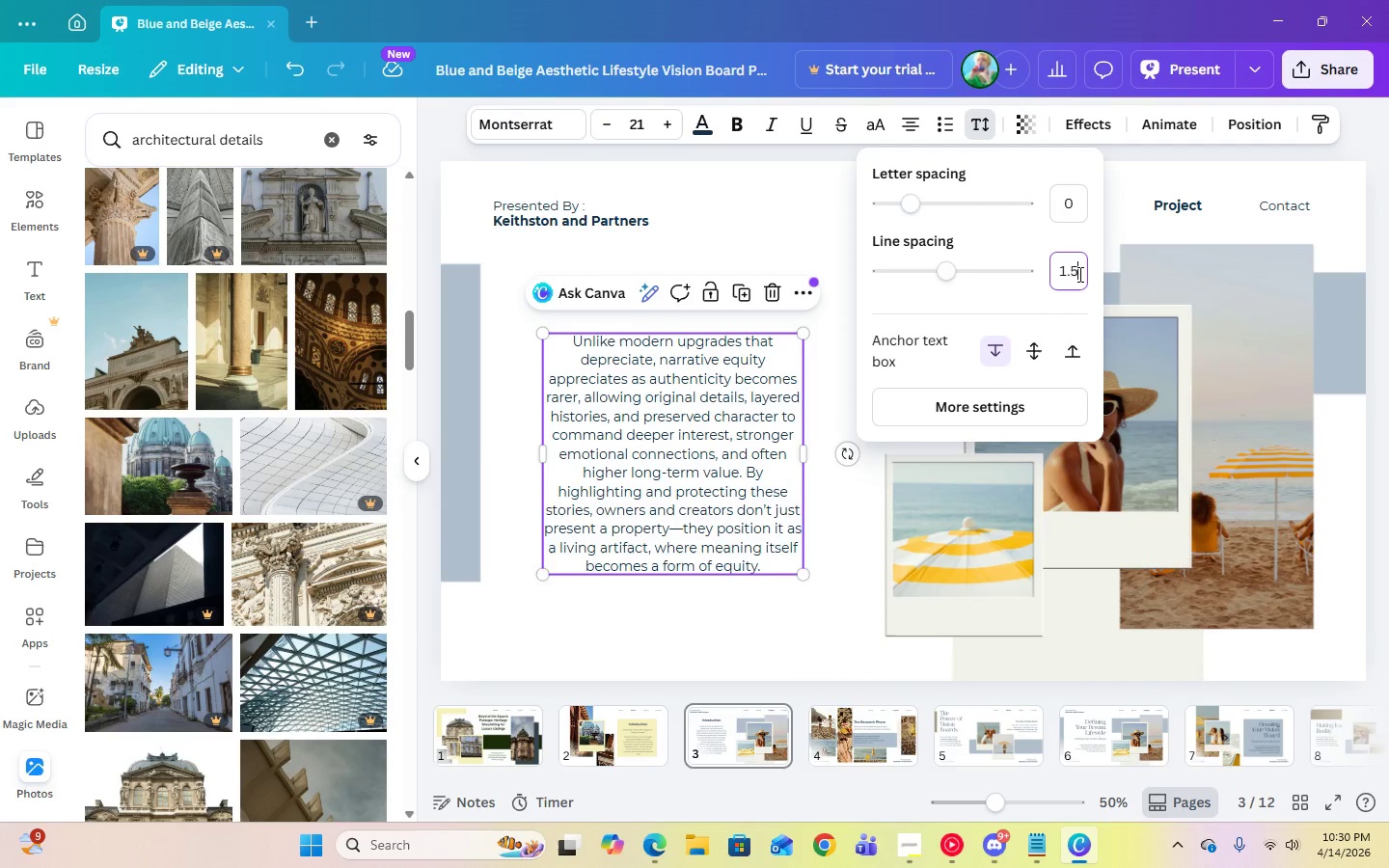 
key(Enter)
 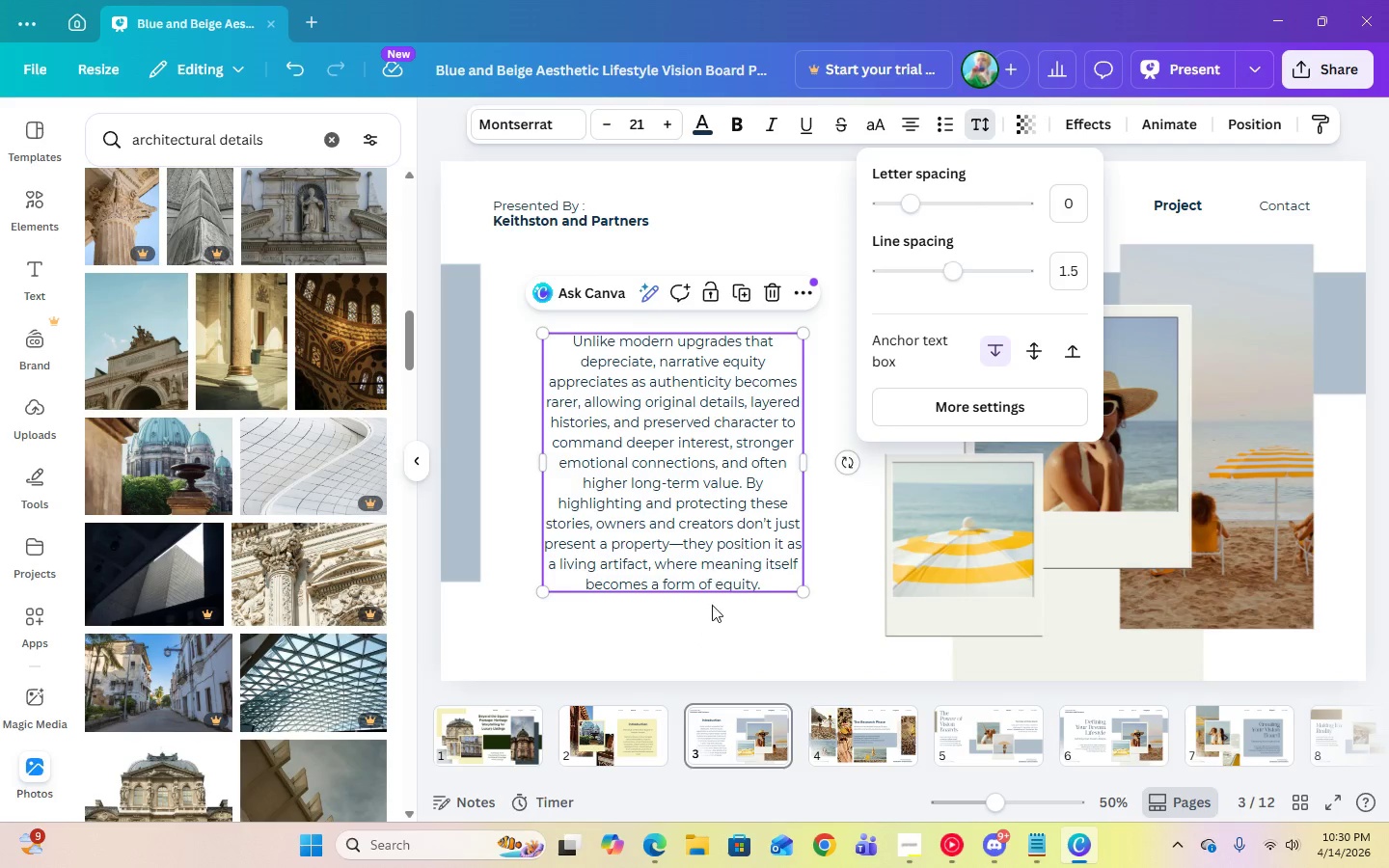 
left_click([716, 623])
 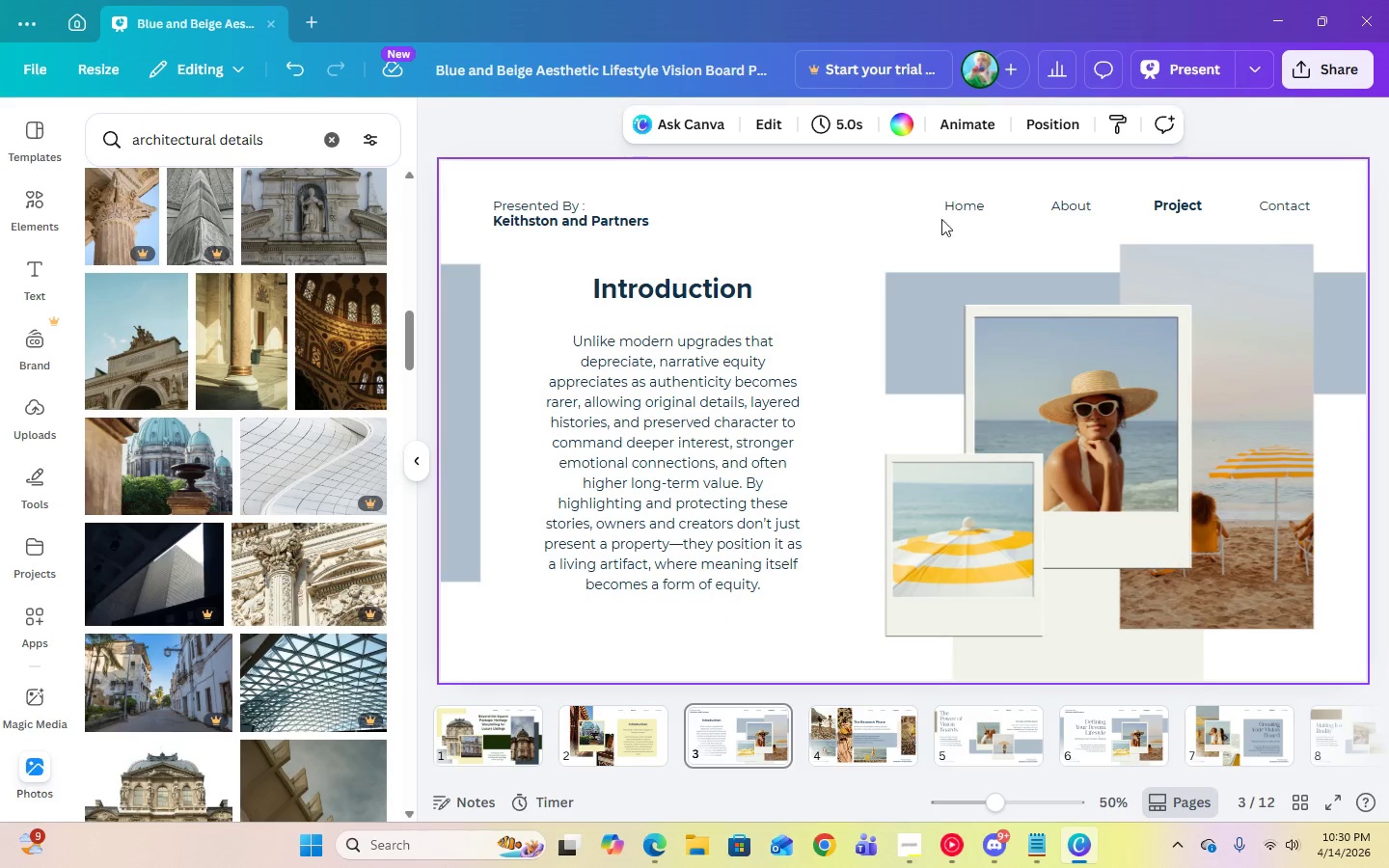 
wait(5.55)
 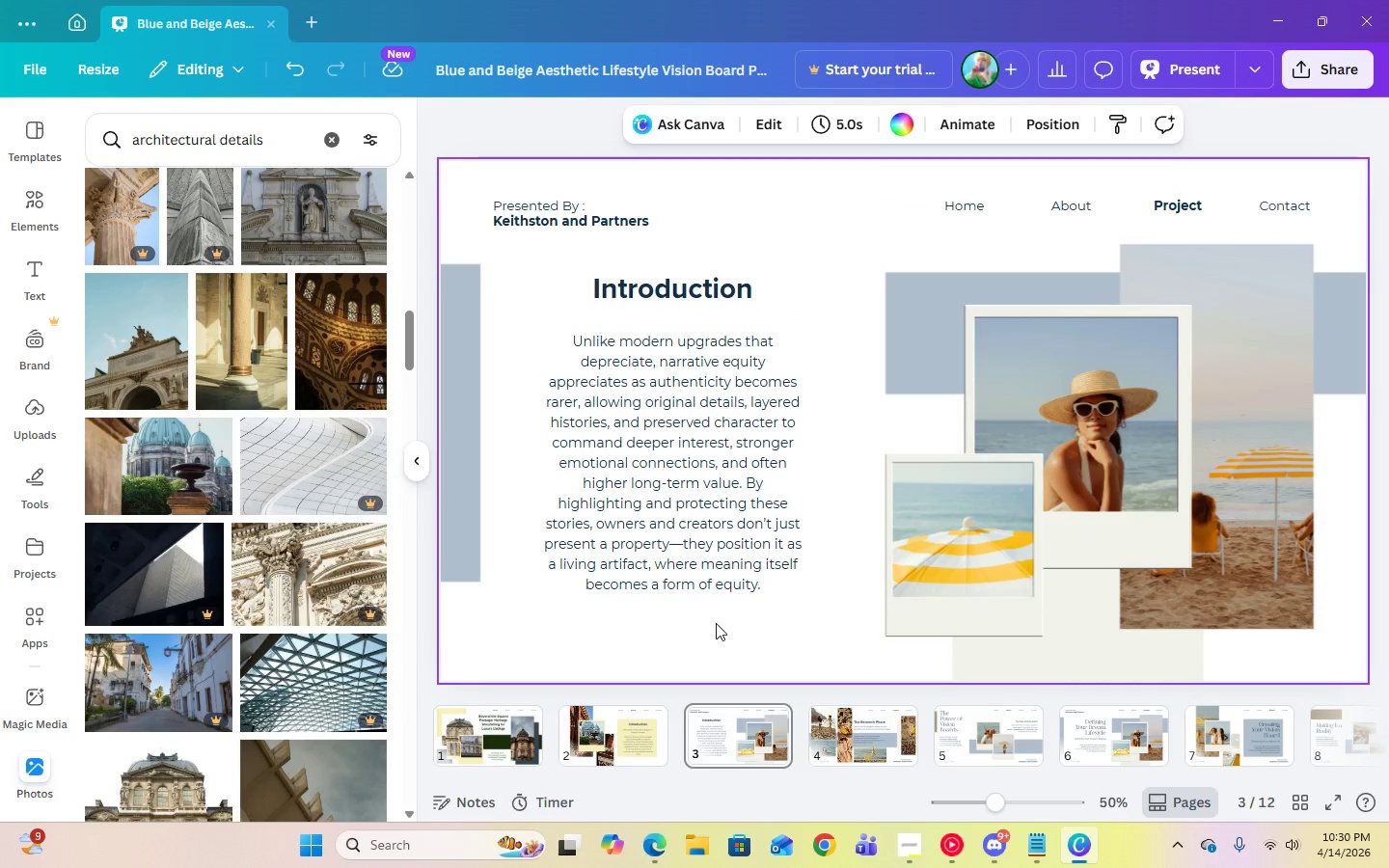 
left_click([985, 203])
 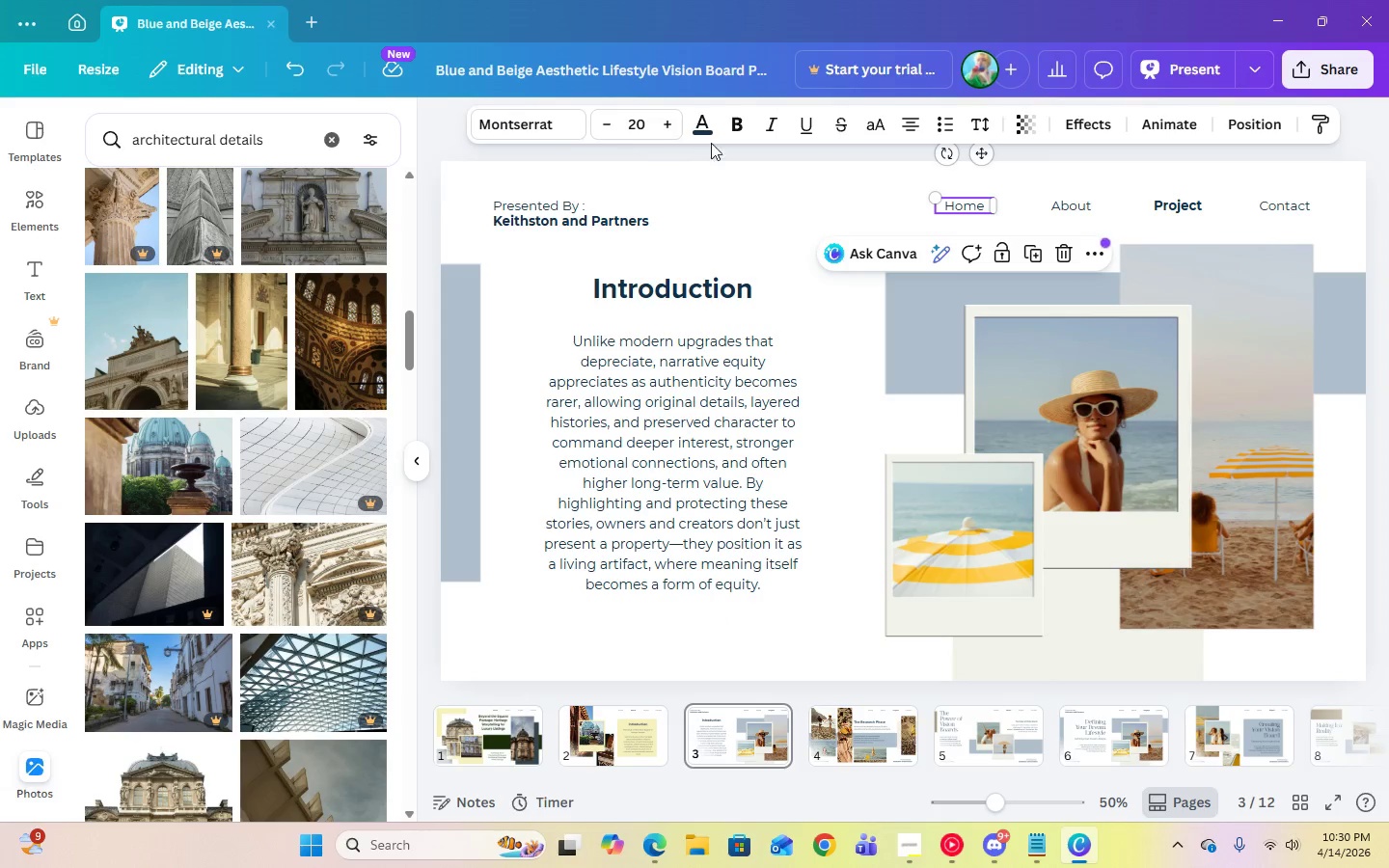 
left_click([712, 130])
 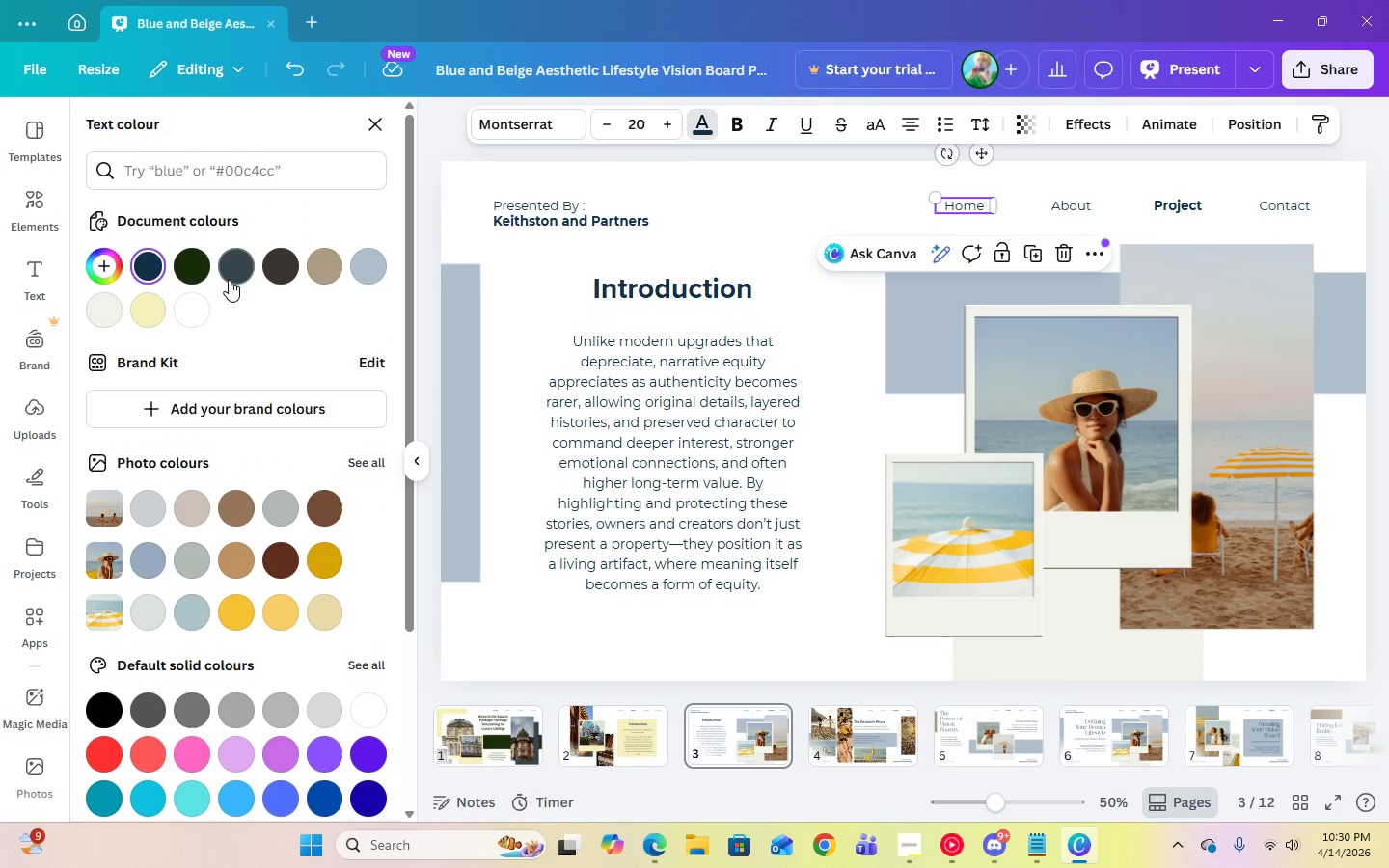 
left_click([232, 276])
 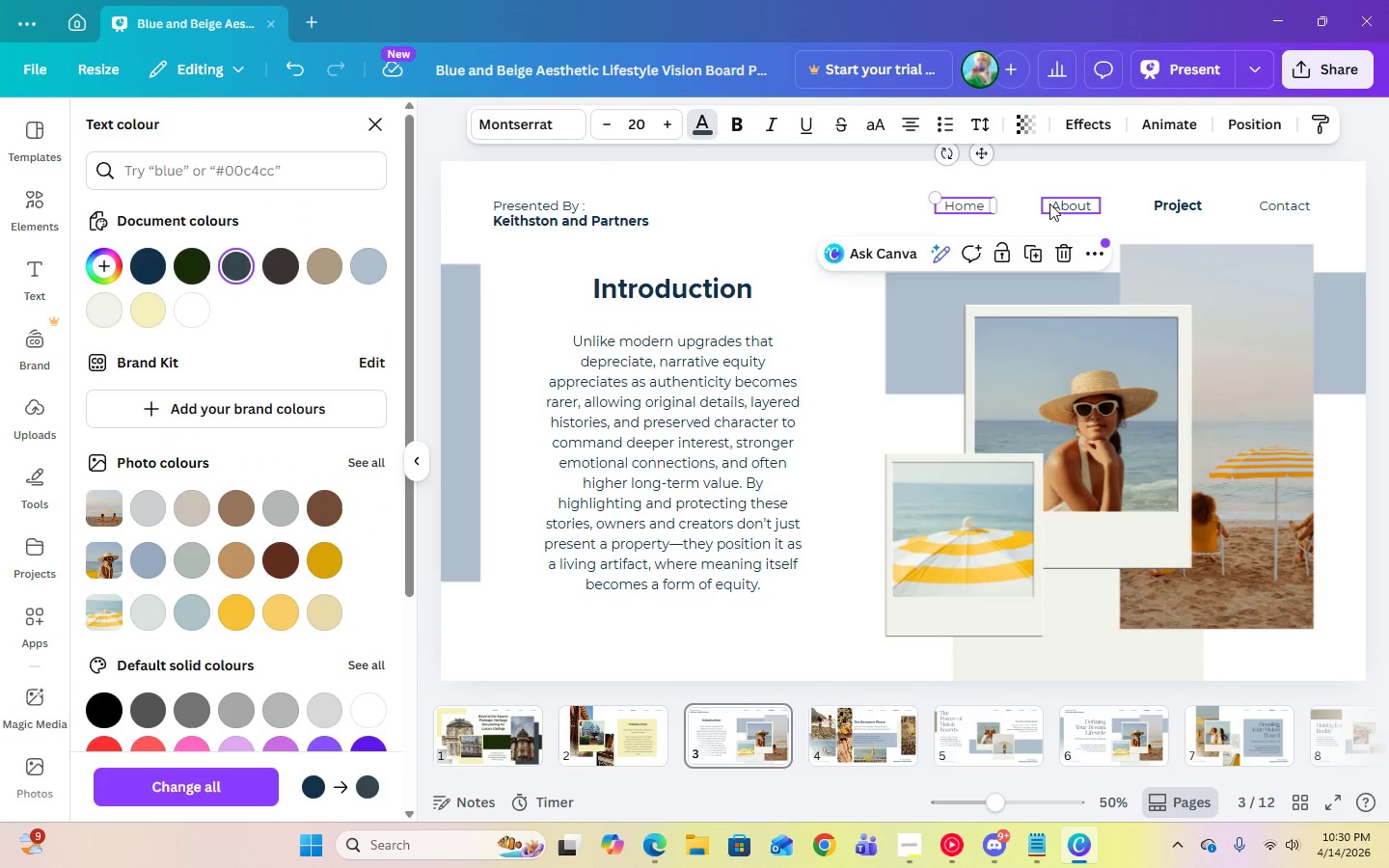 
left_click([1052, 207])
 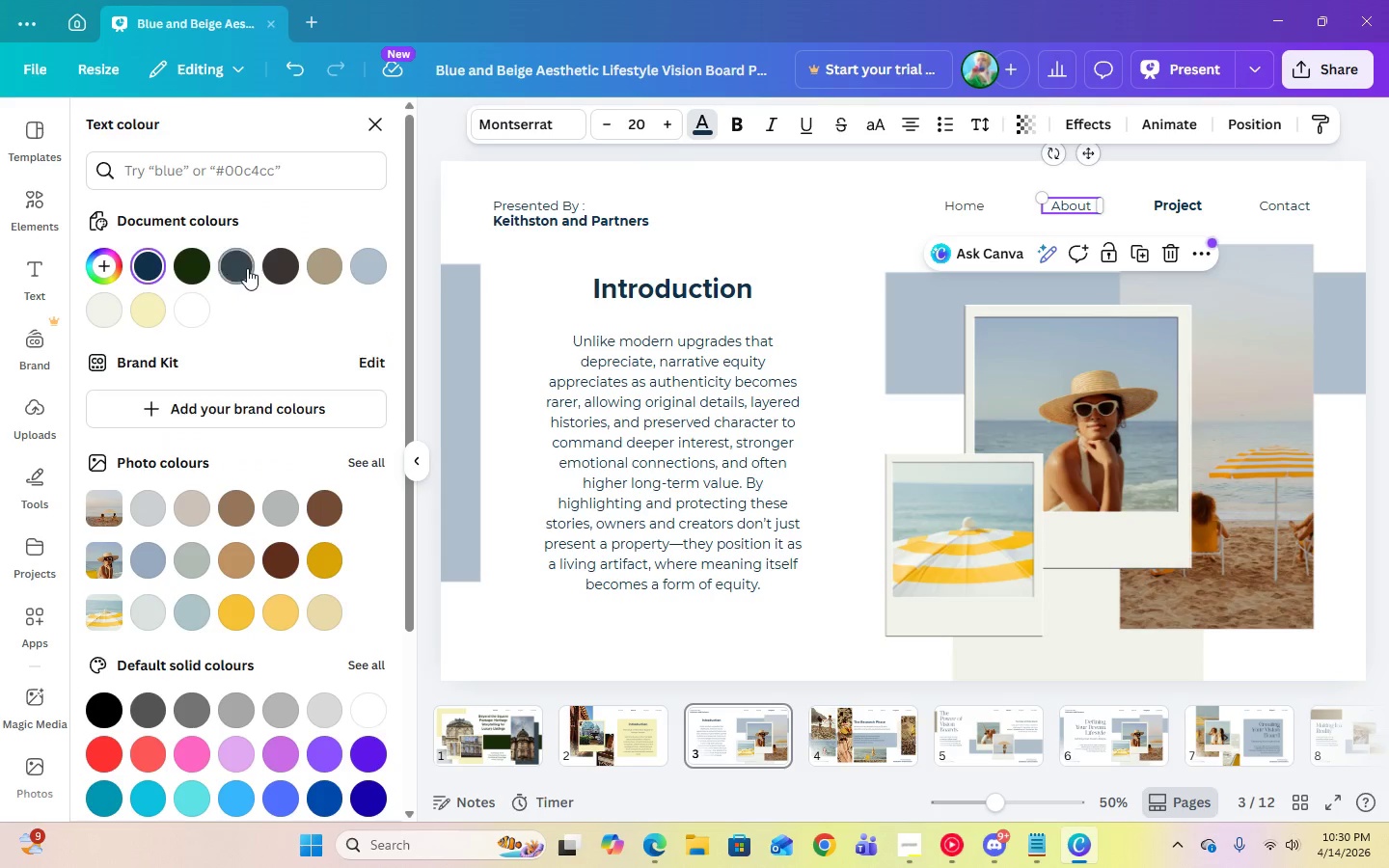 
left_click([247, 268])
 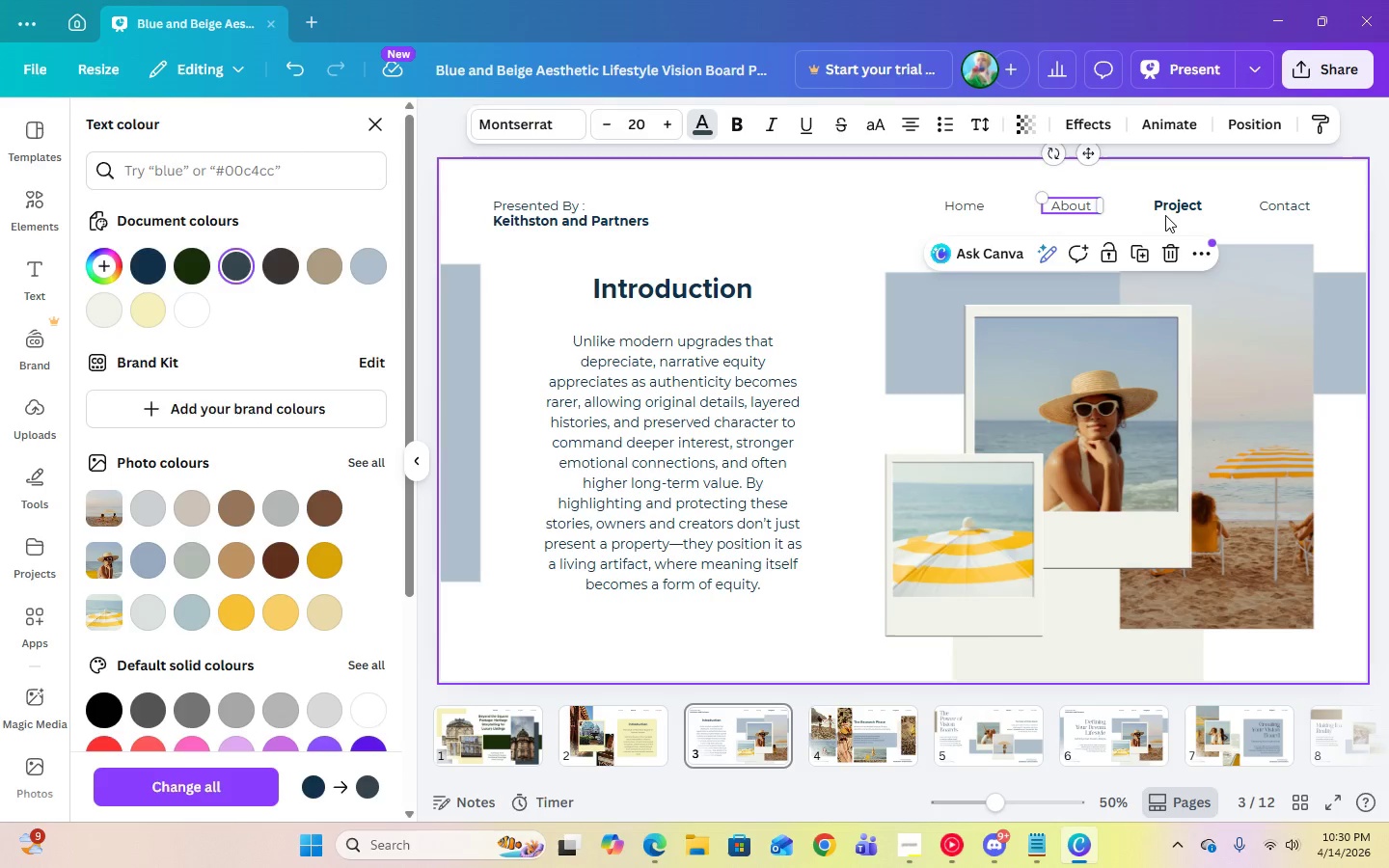 
double_click([1165, 206])
 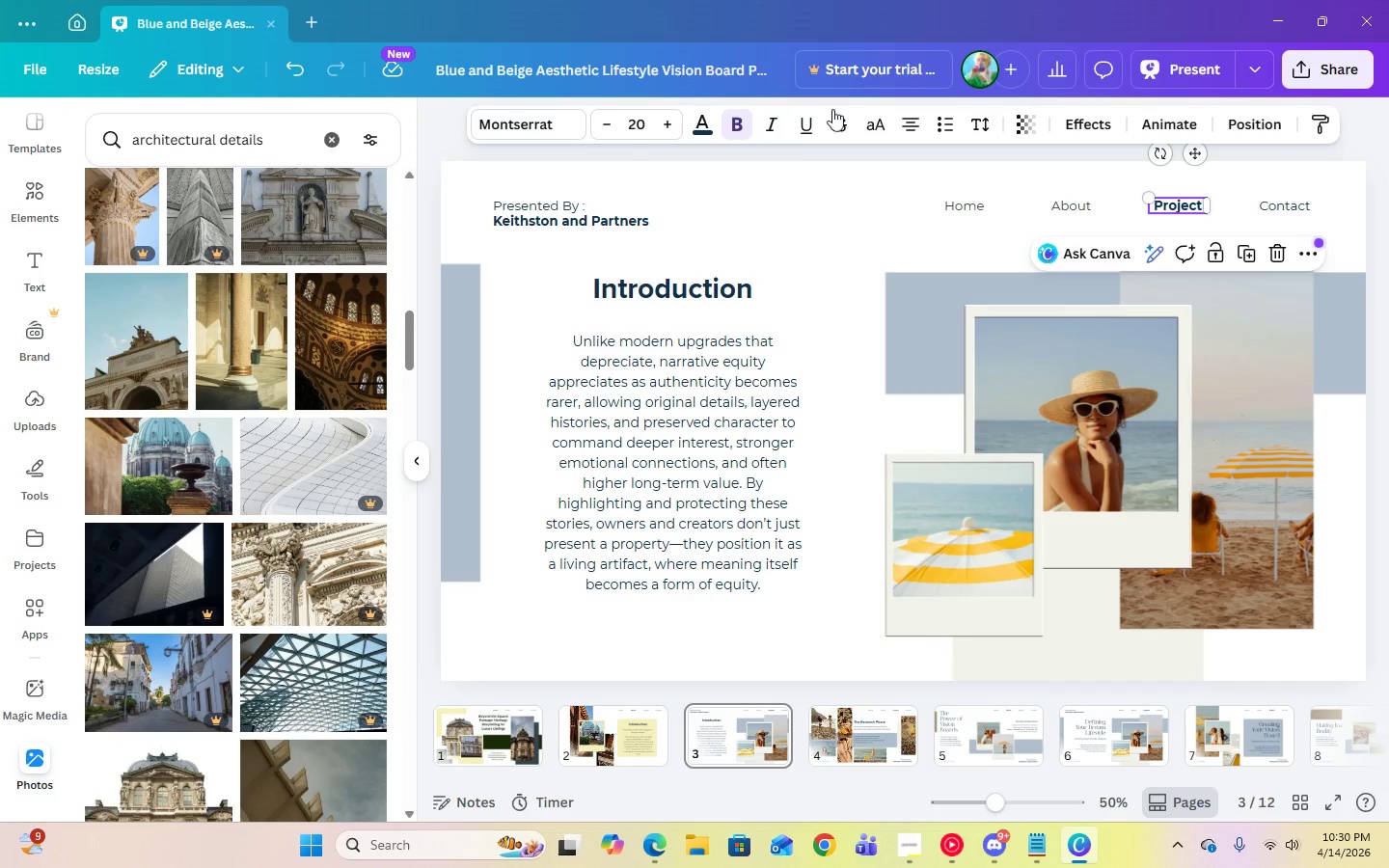 
left_click([699, 128])
 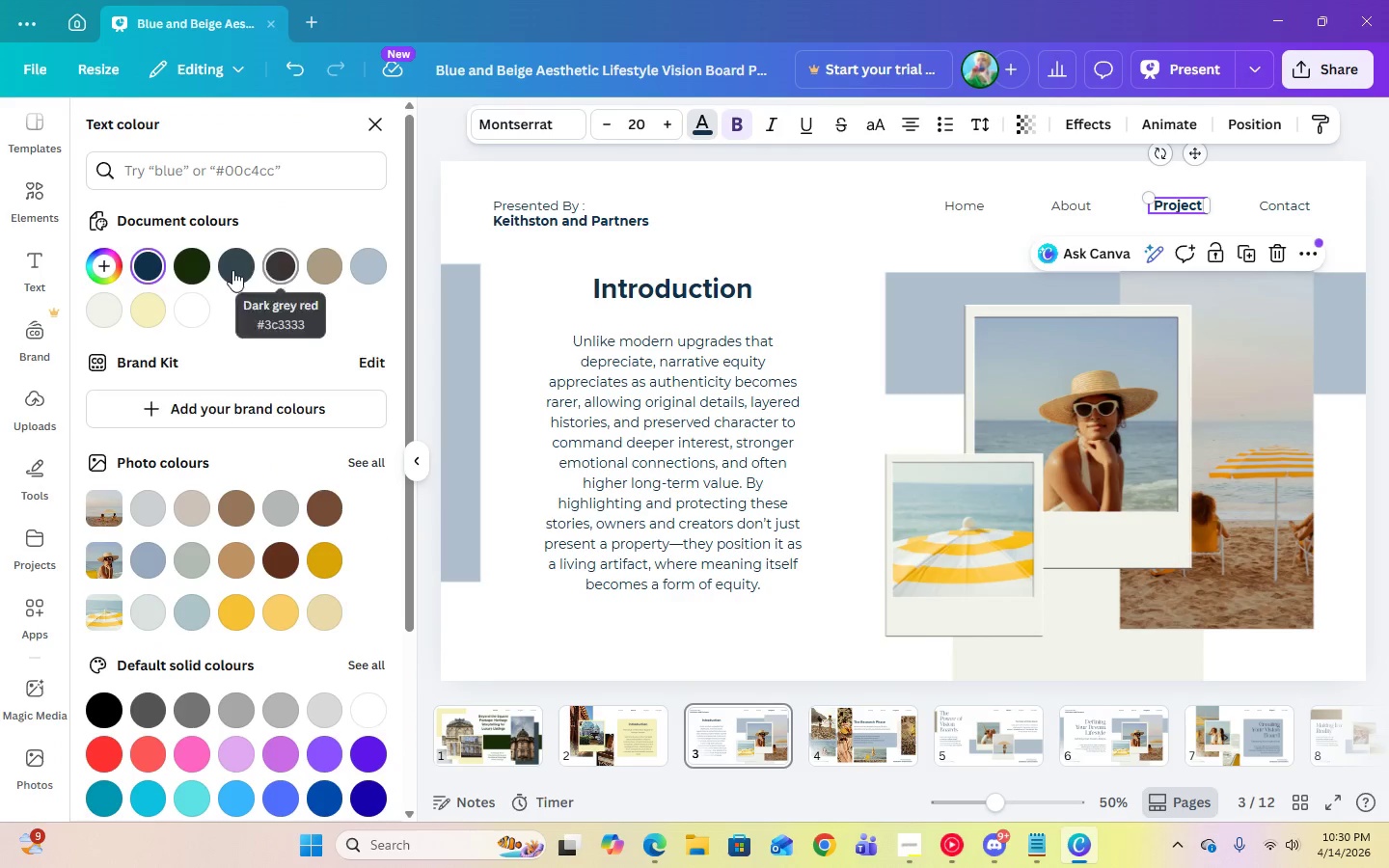 
left_click([230, 270])
 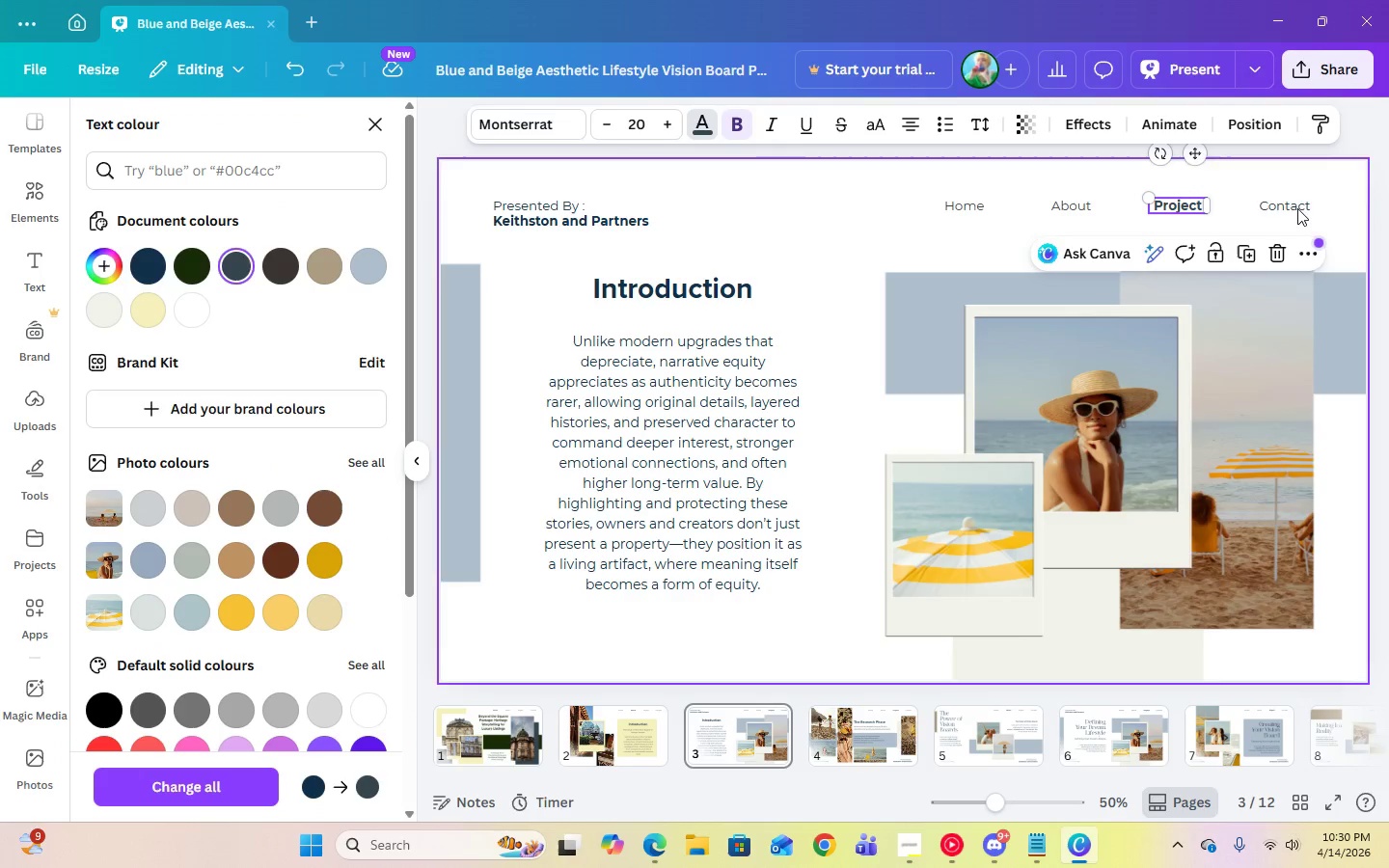 
left_click([1300, 206])
 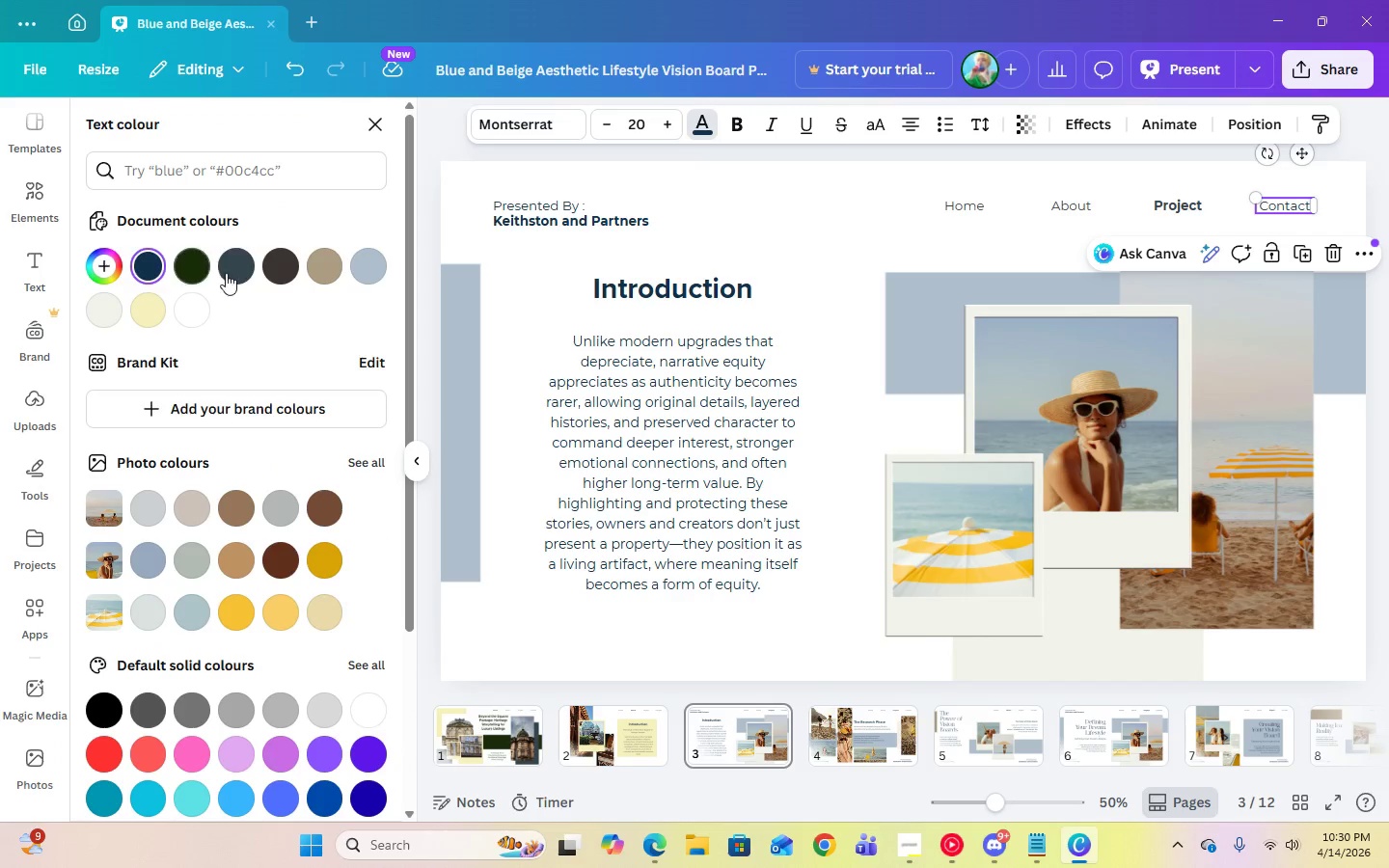 
left_click([230, 272])
 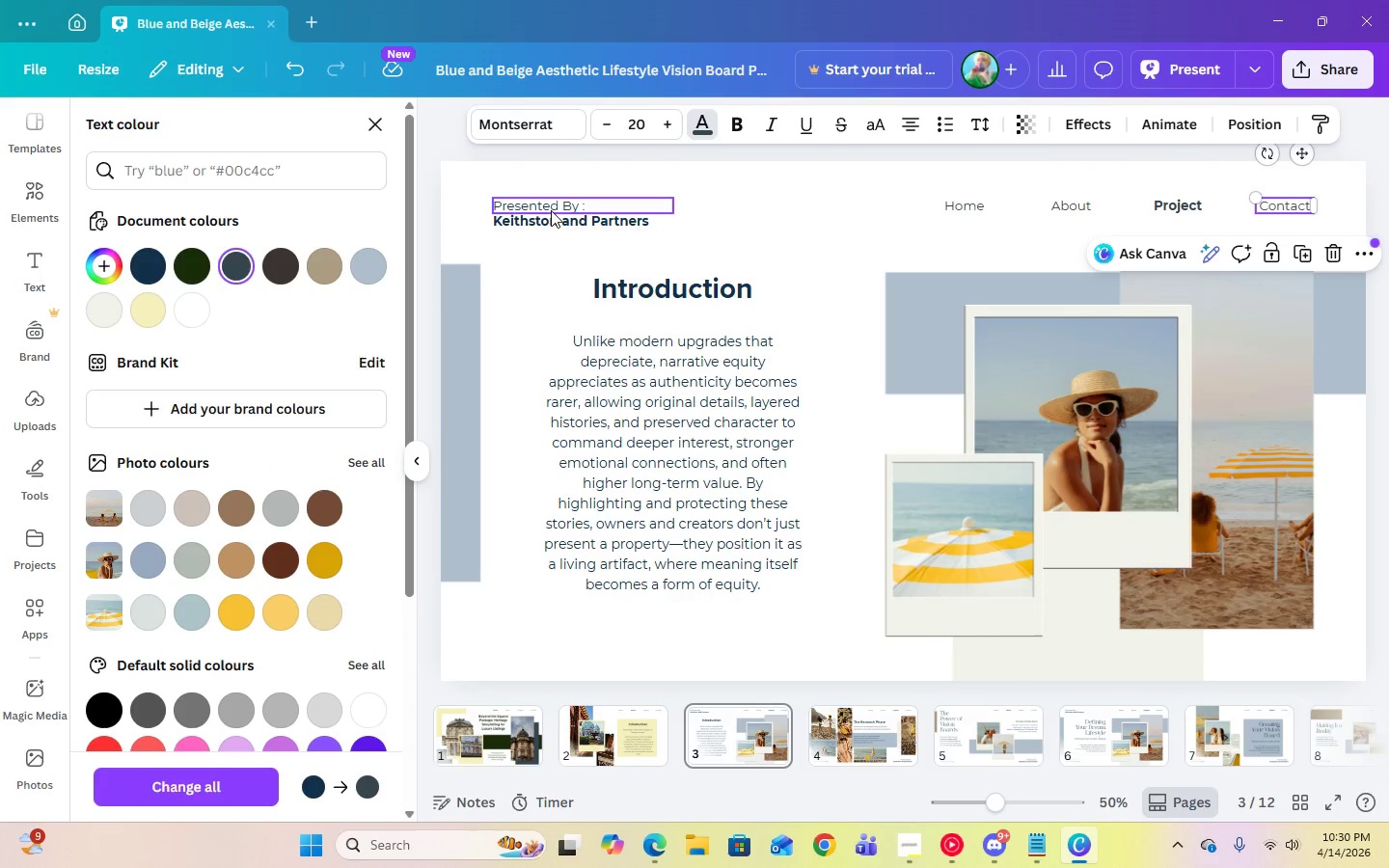 
left_click([493, 739])
 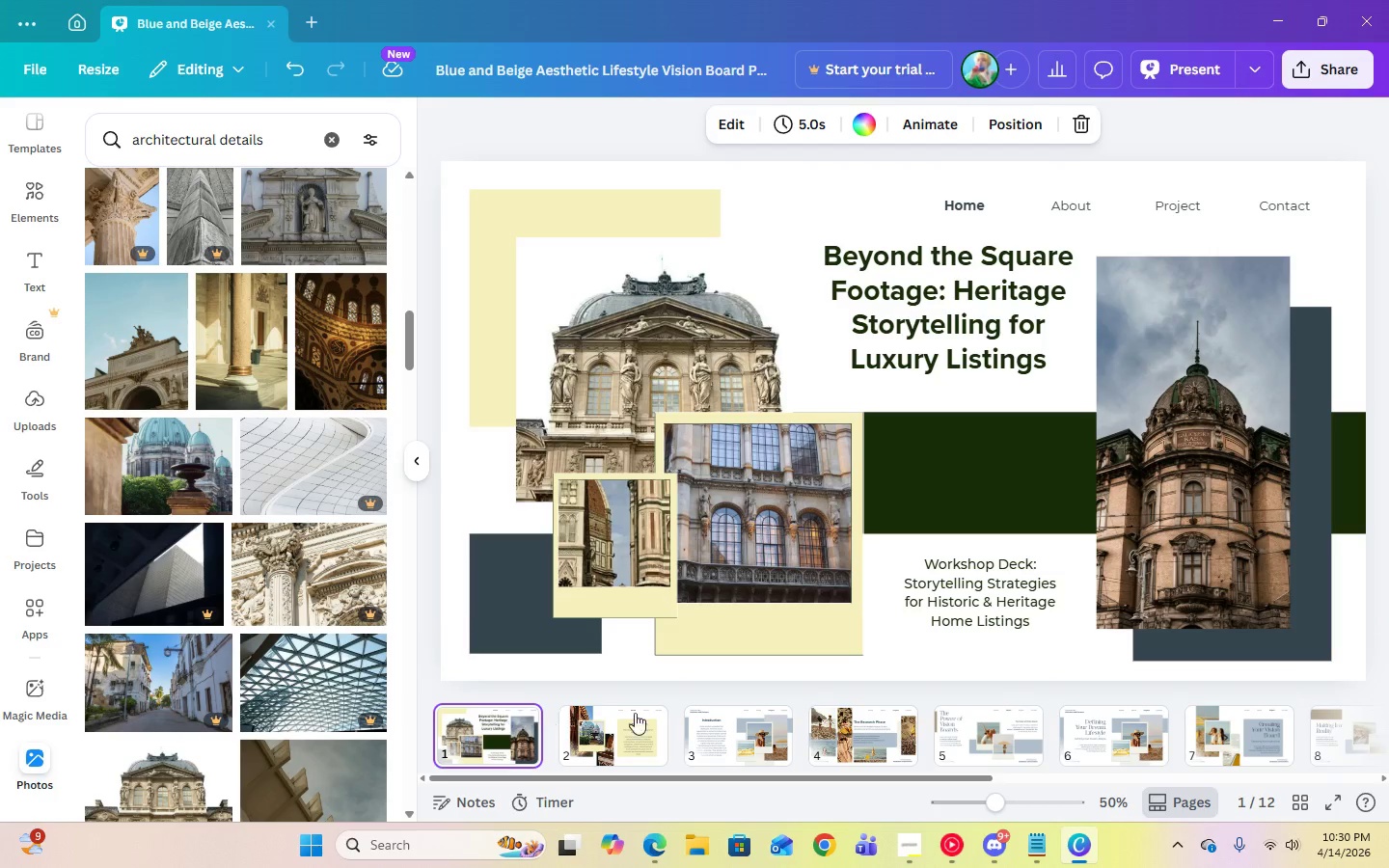 
left_click([656, 718])
 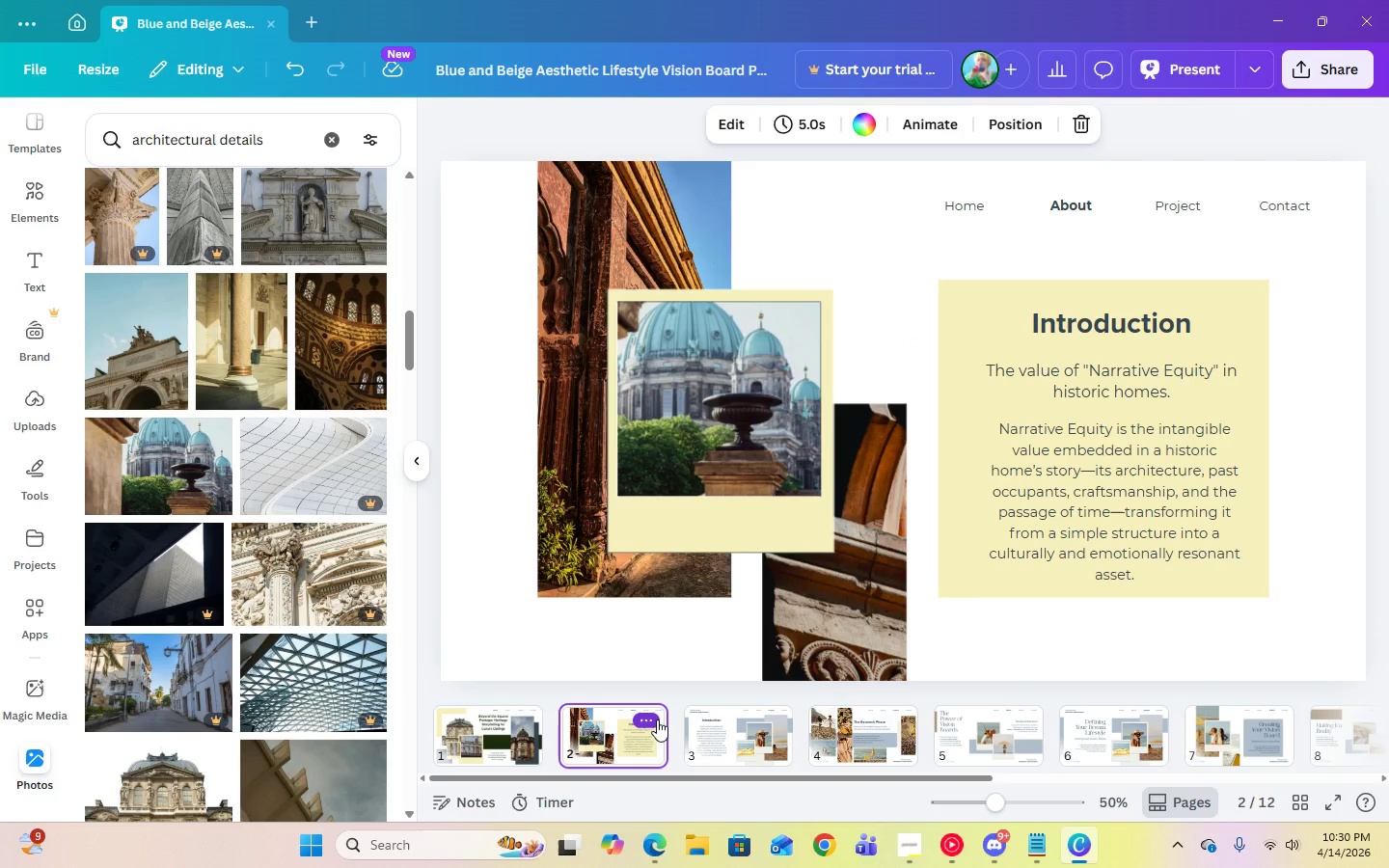 
left_click([711, 740])
 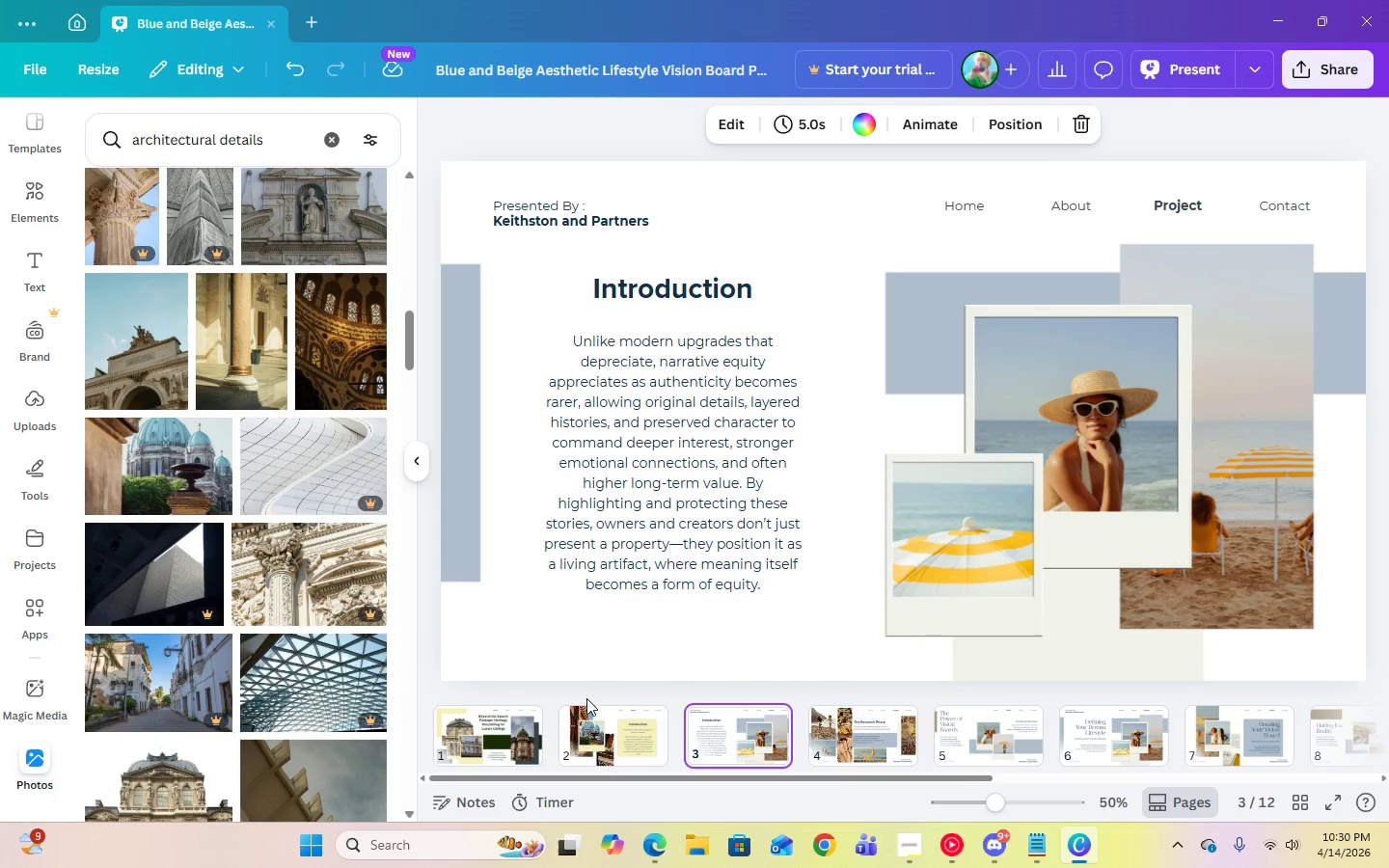 
left_click([502, 719])
 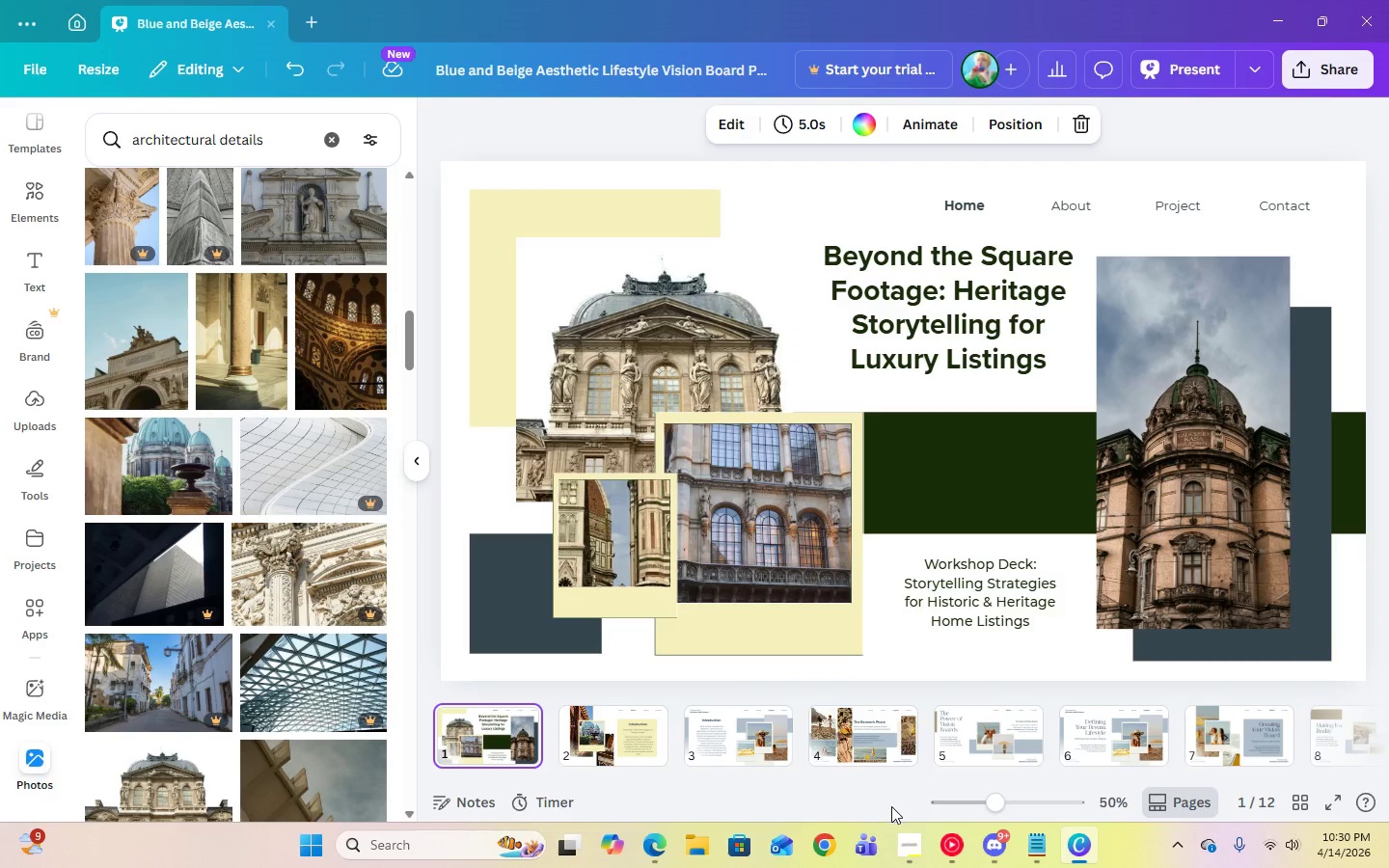 
left_click([909, 849])